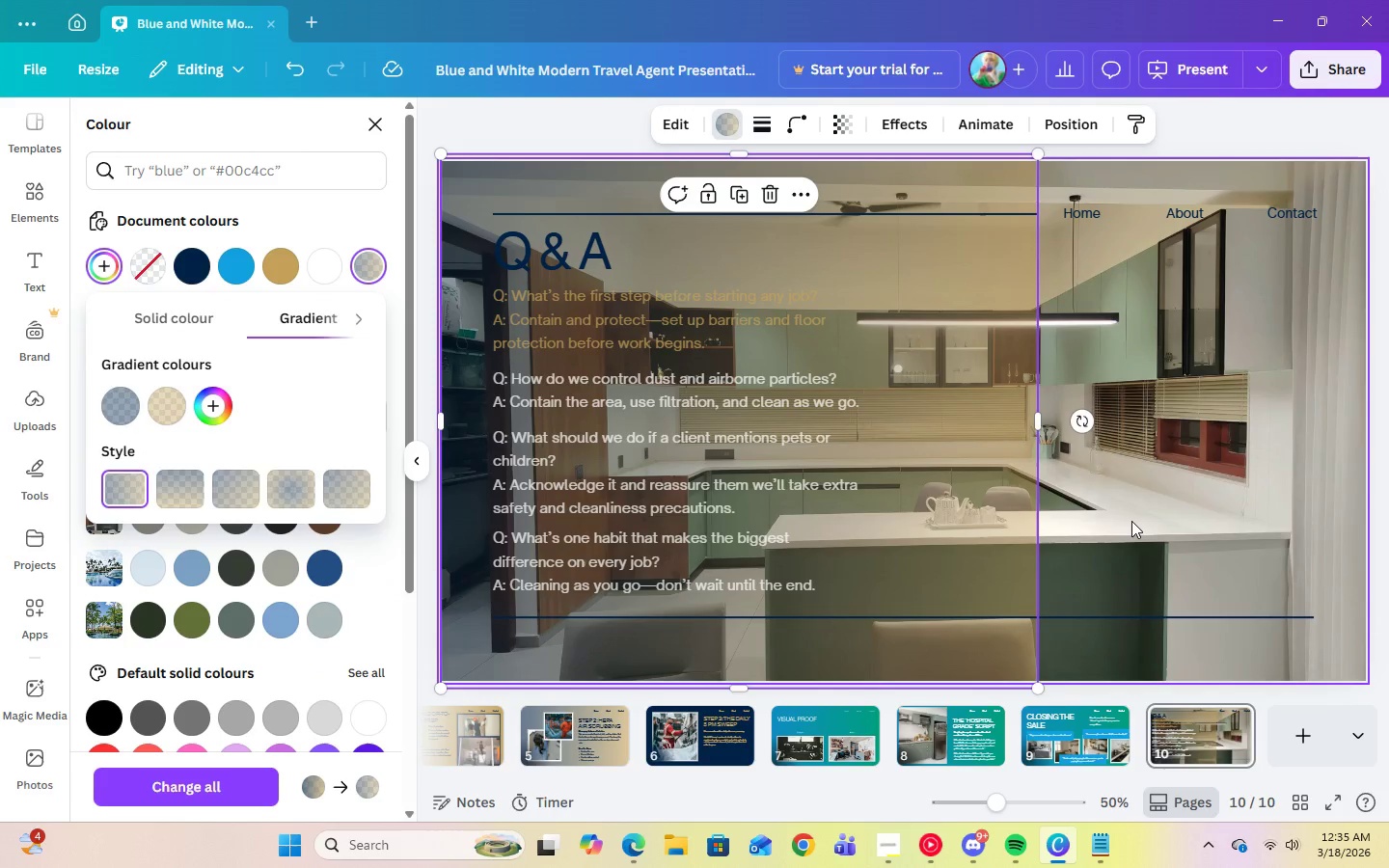 
left_click([1131, 521])
 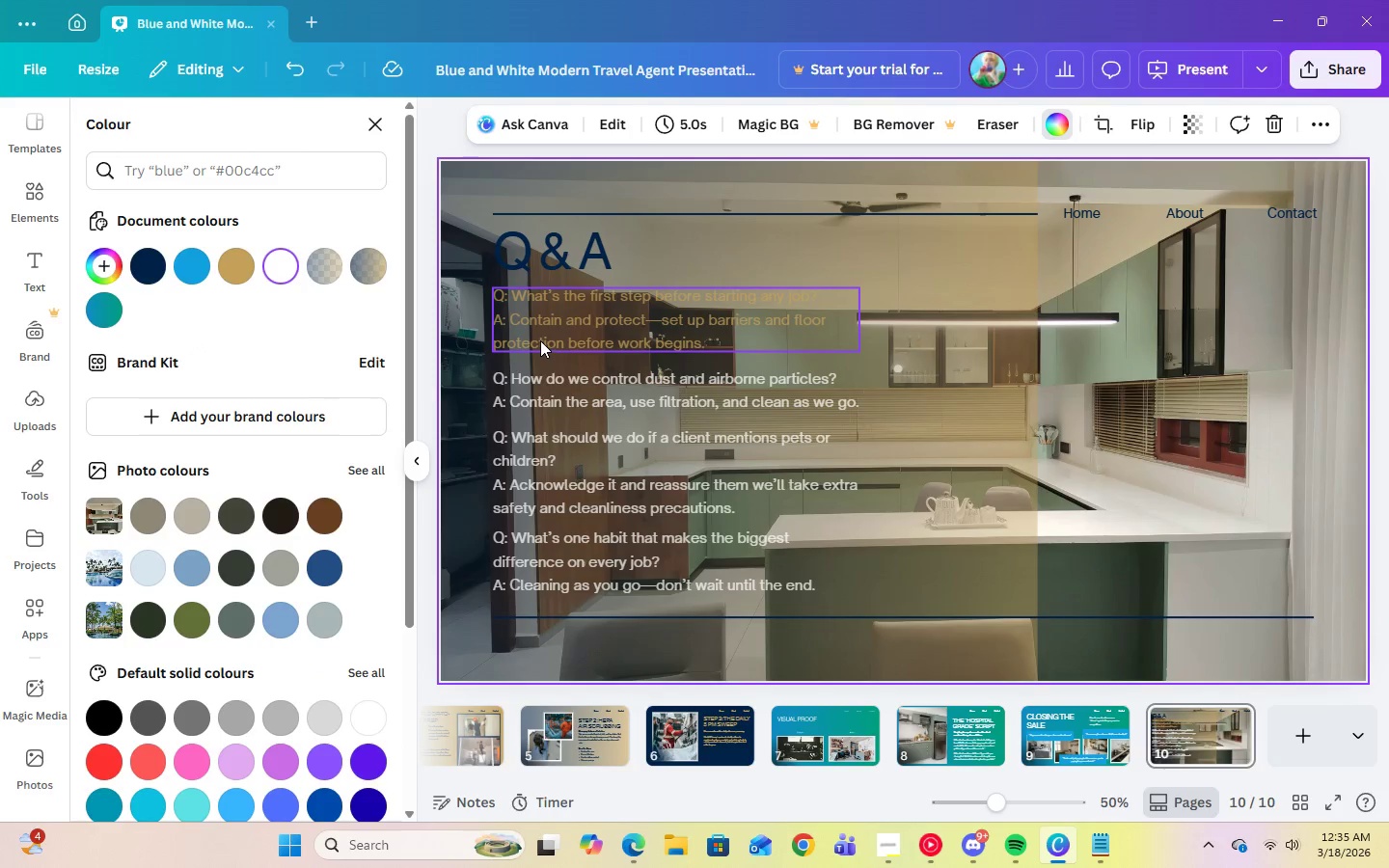 
left_click([540, 340])
 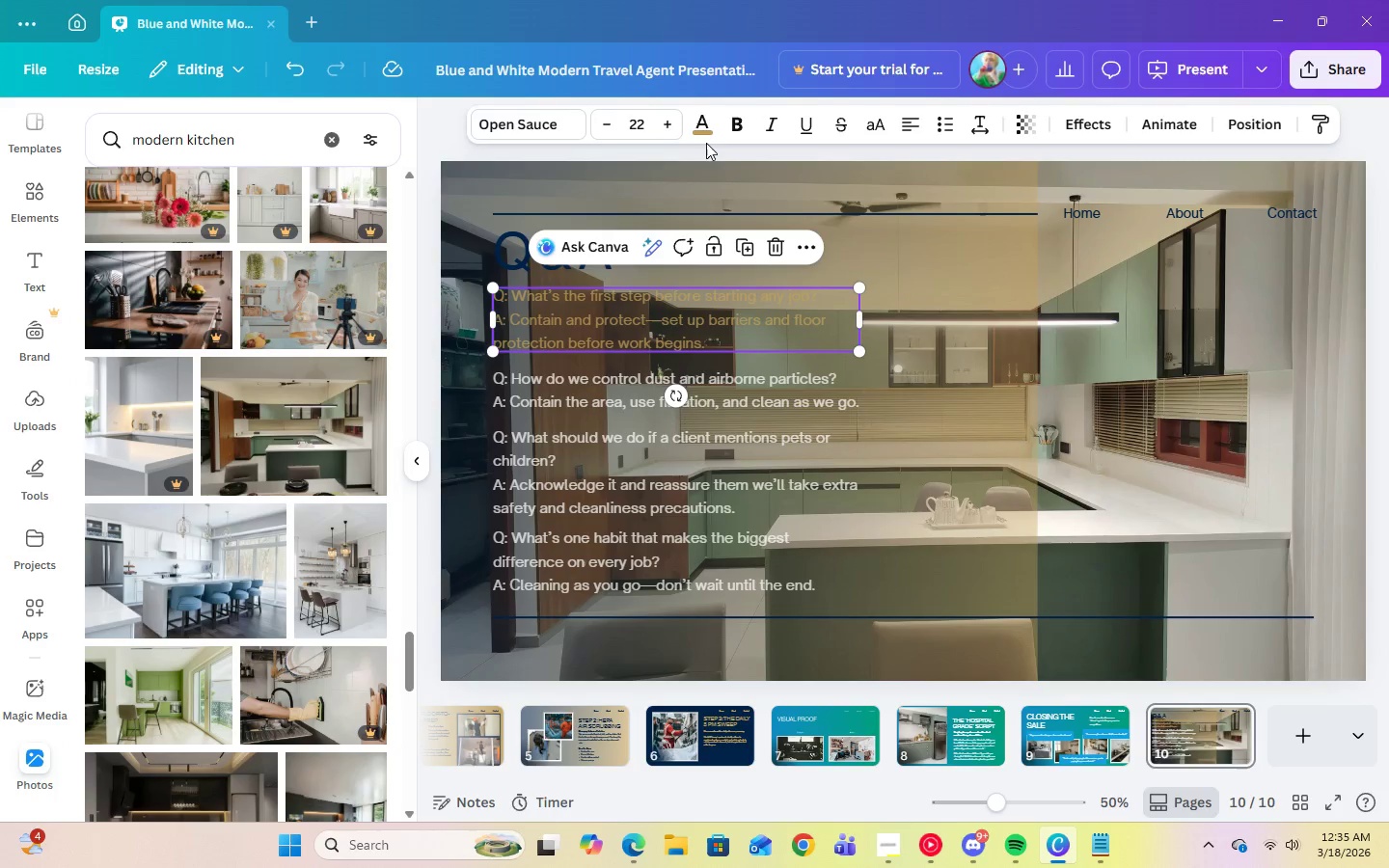 
left_click([704, 134])
 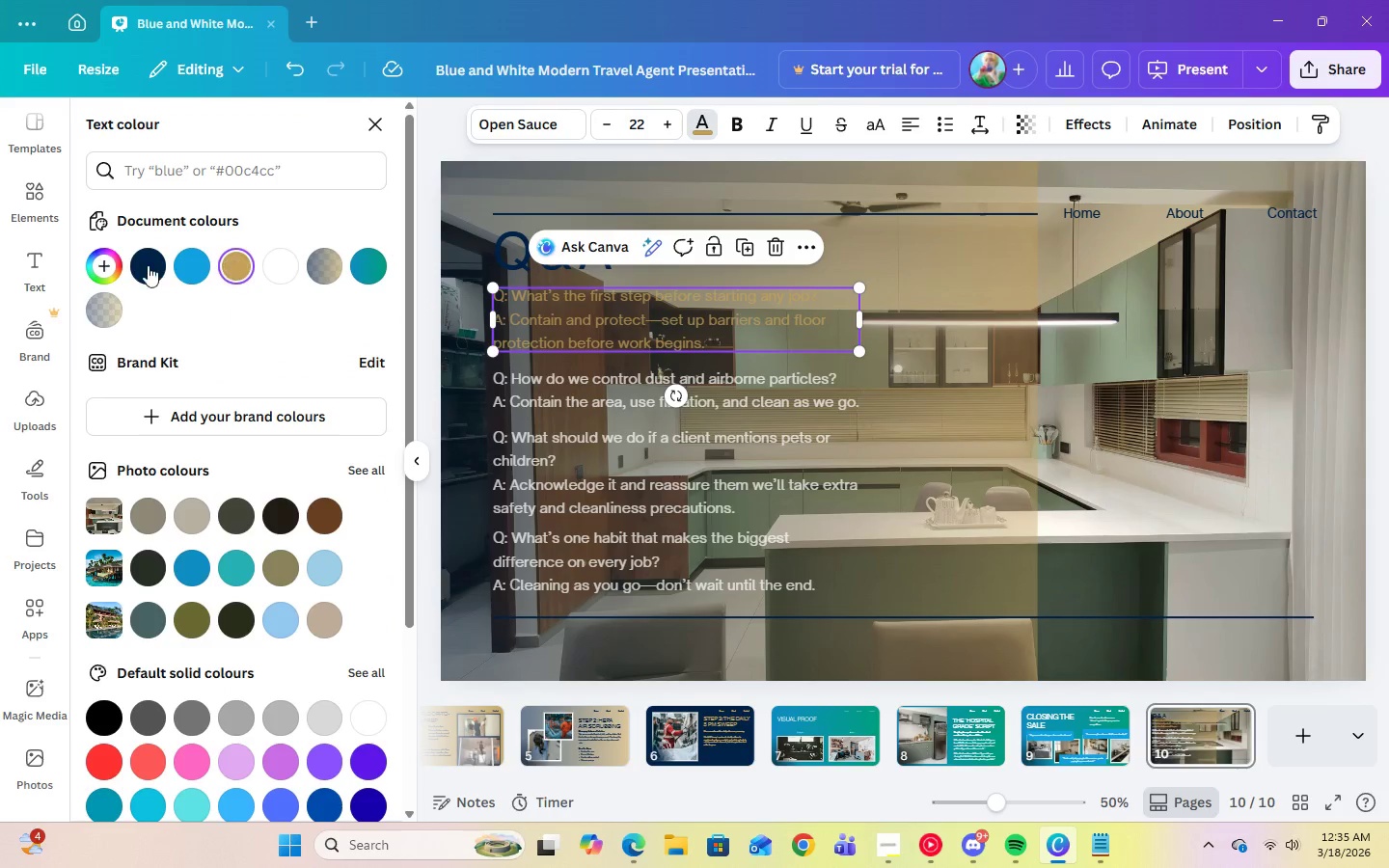 
left_click([141, 266])
 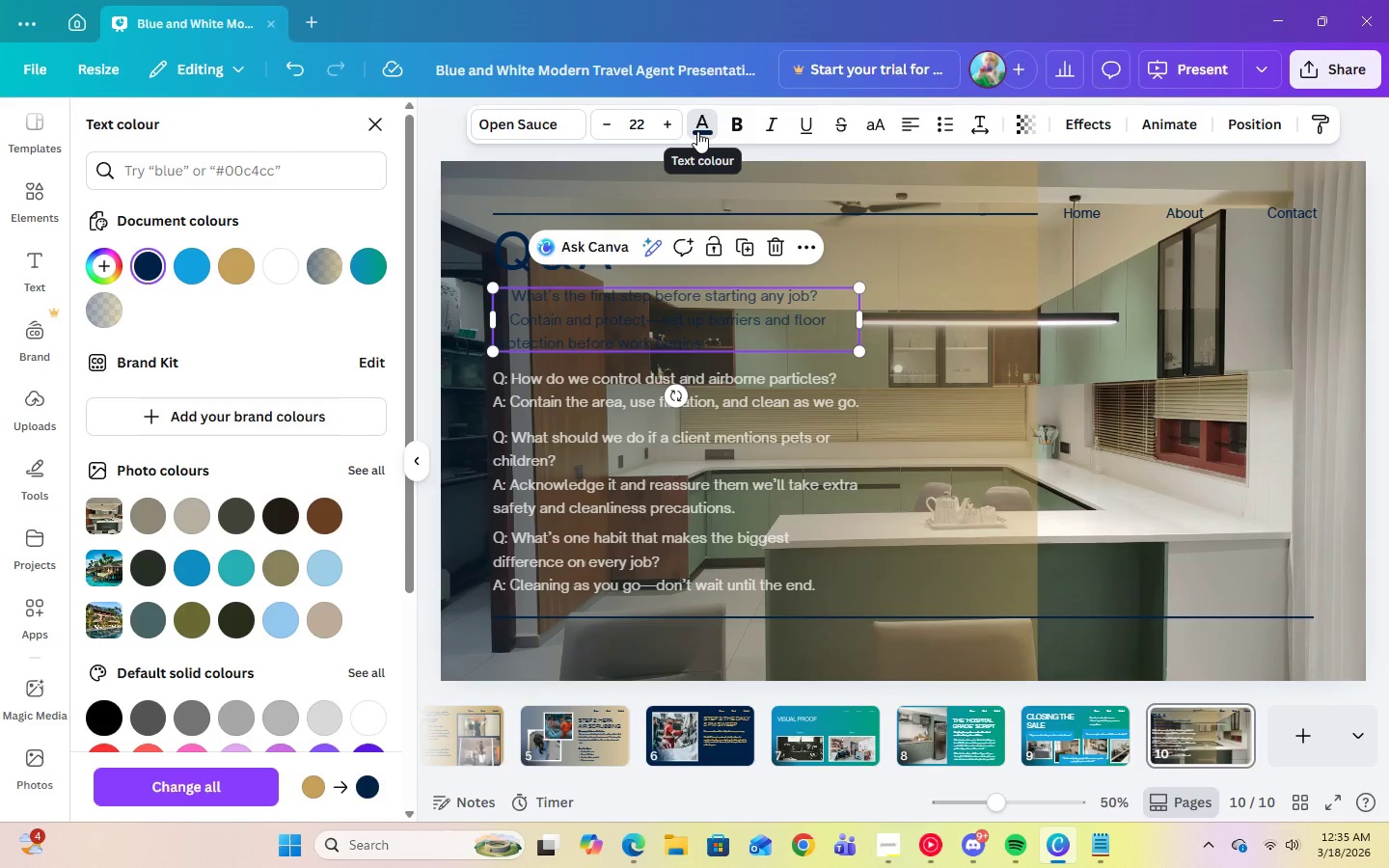 
double_click([699, 130])
 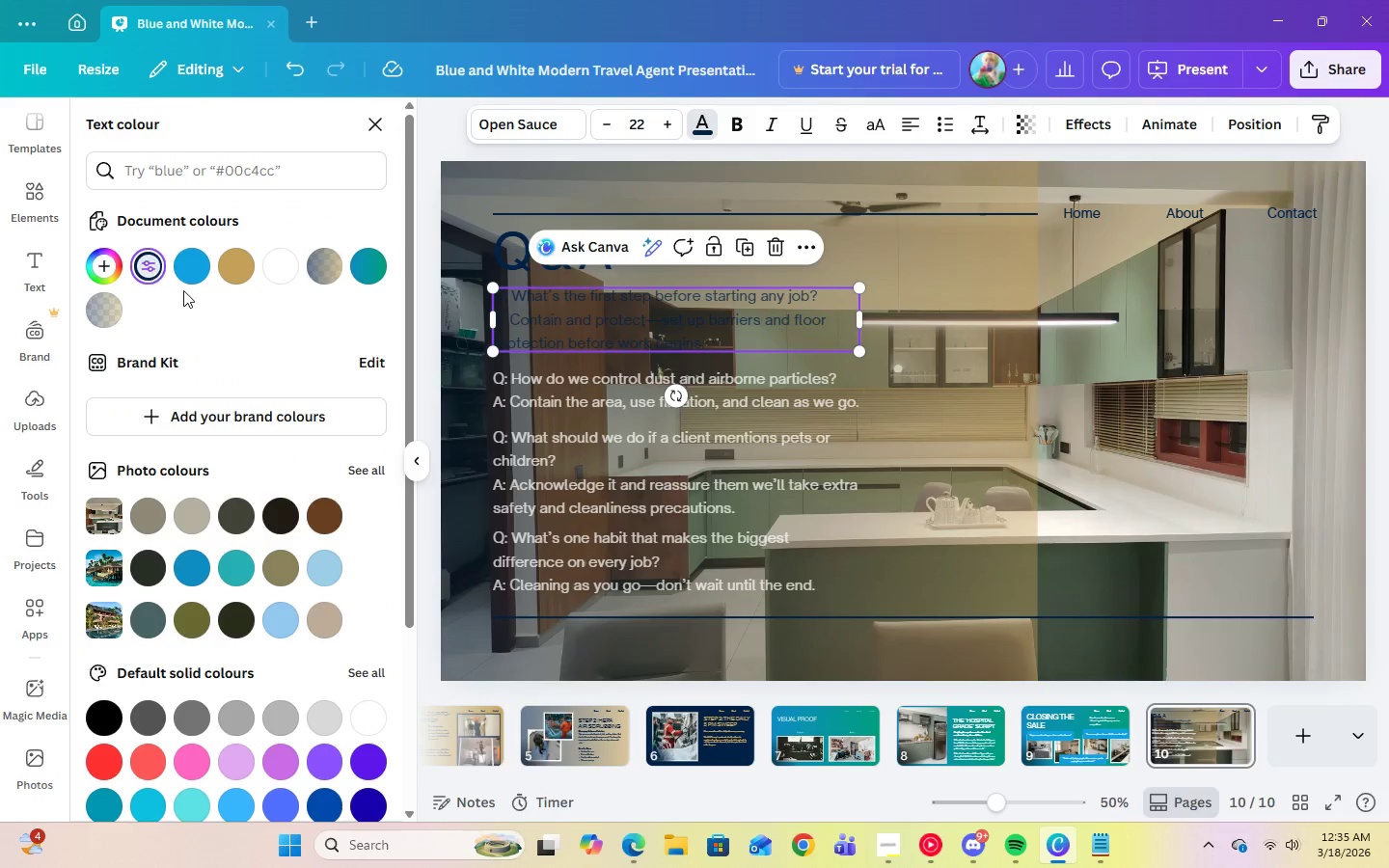 
left_click([232, 271])
 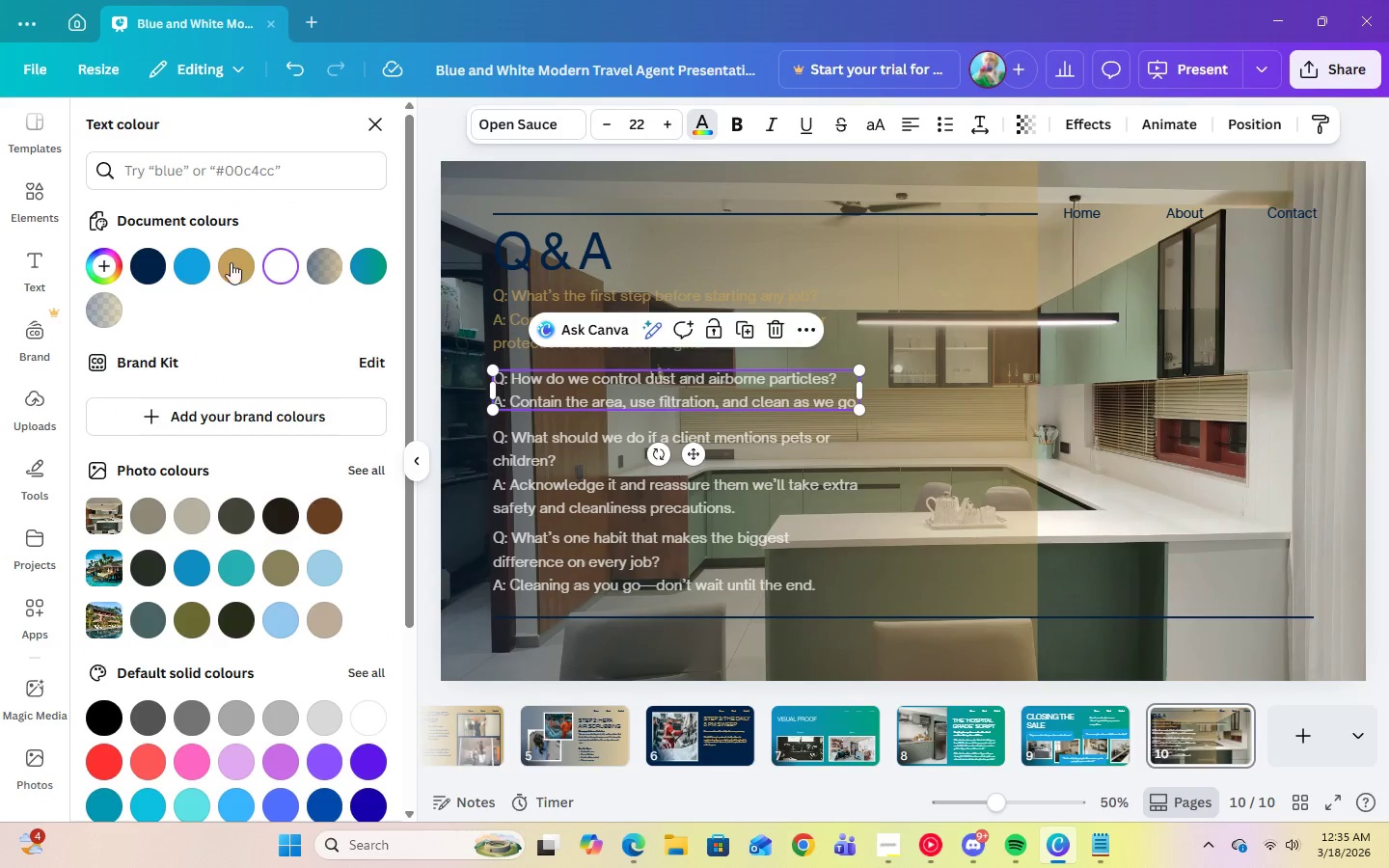 
left_click([232, 265])
 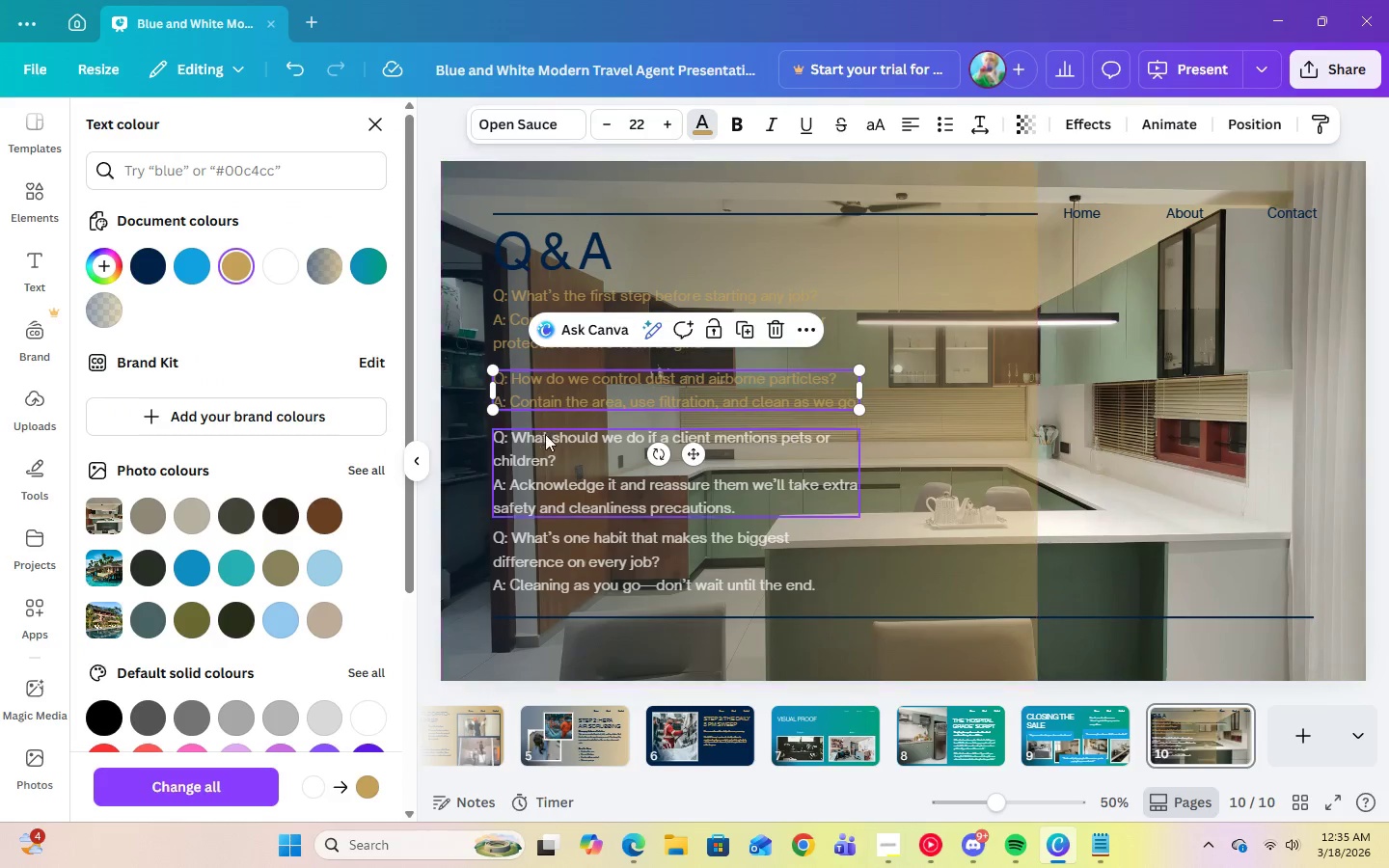 
left_click([545, 435])
 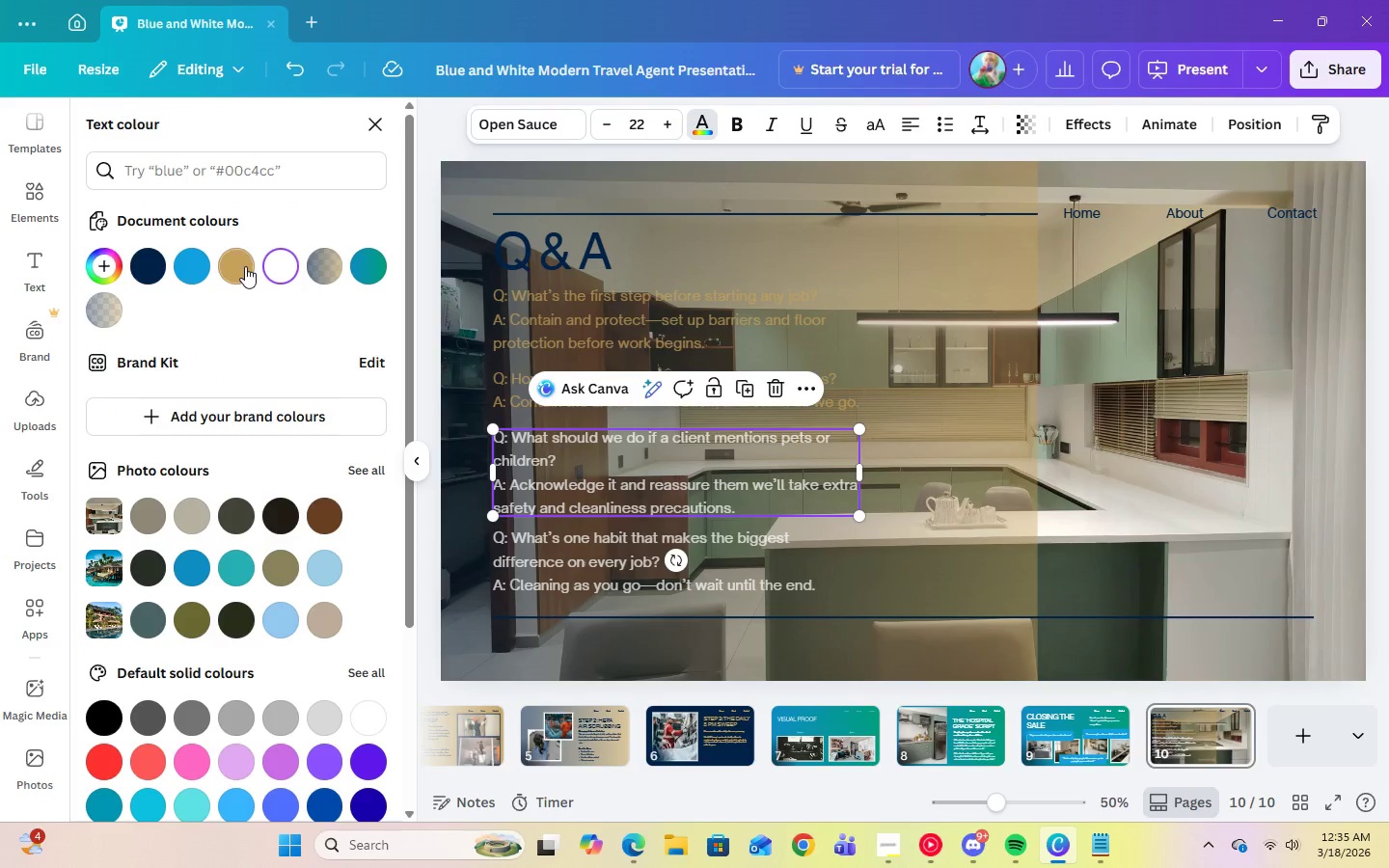 
left_click([245, 266])
 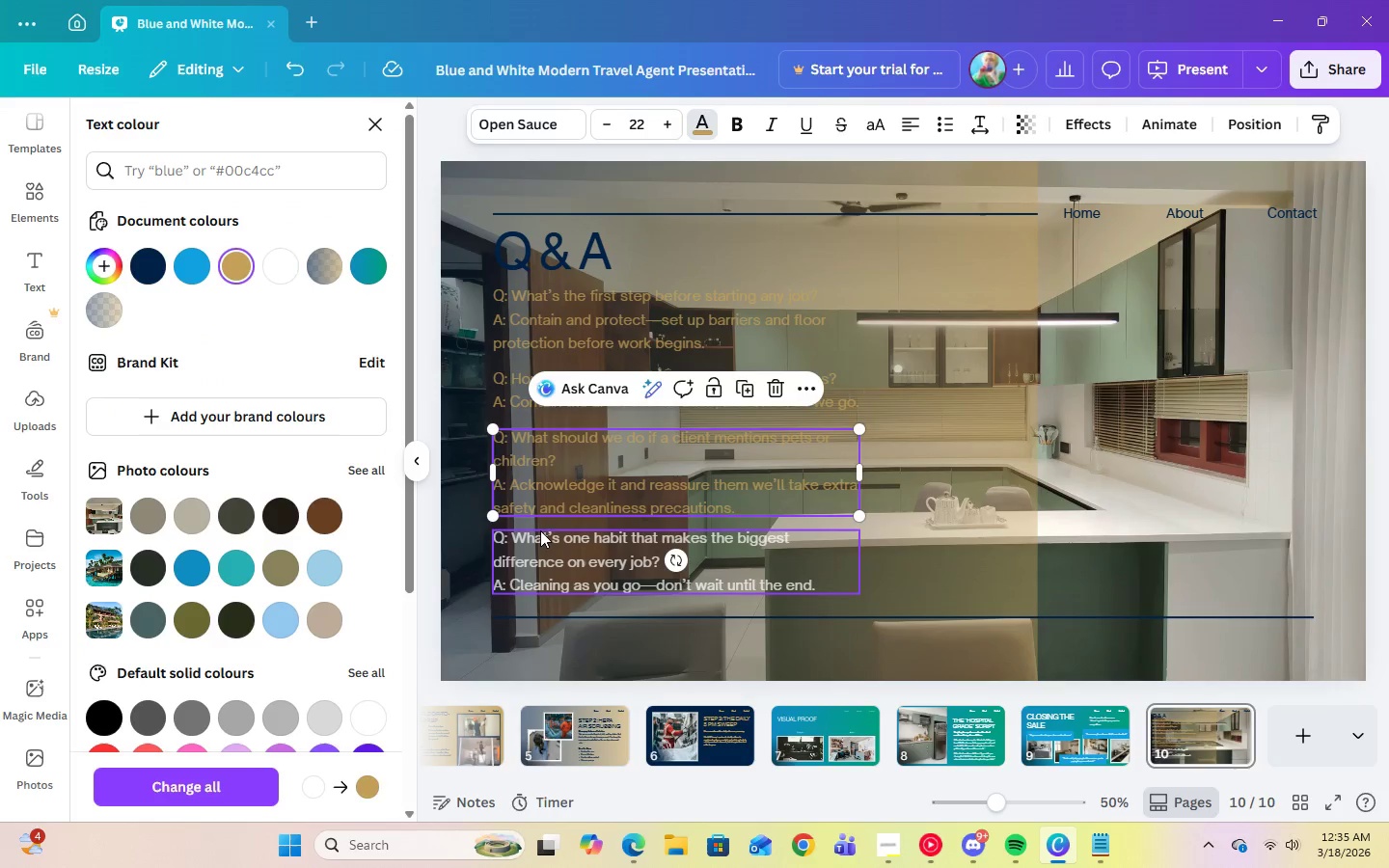 
left_click([544, 537])
 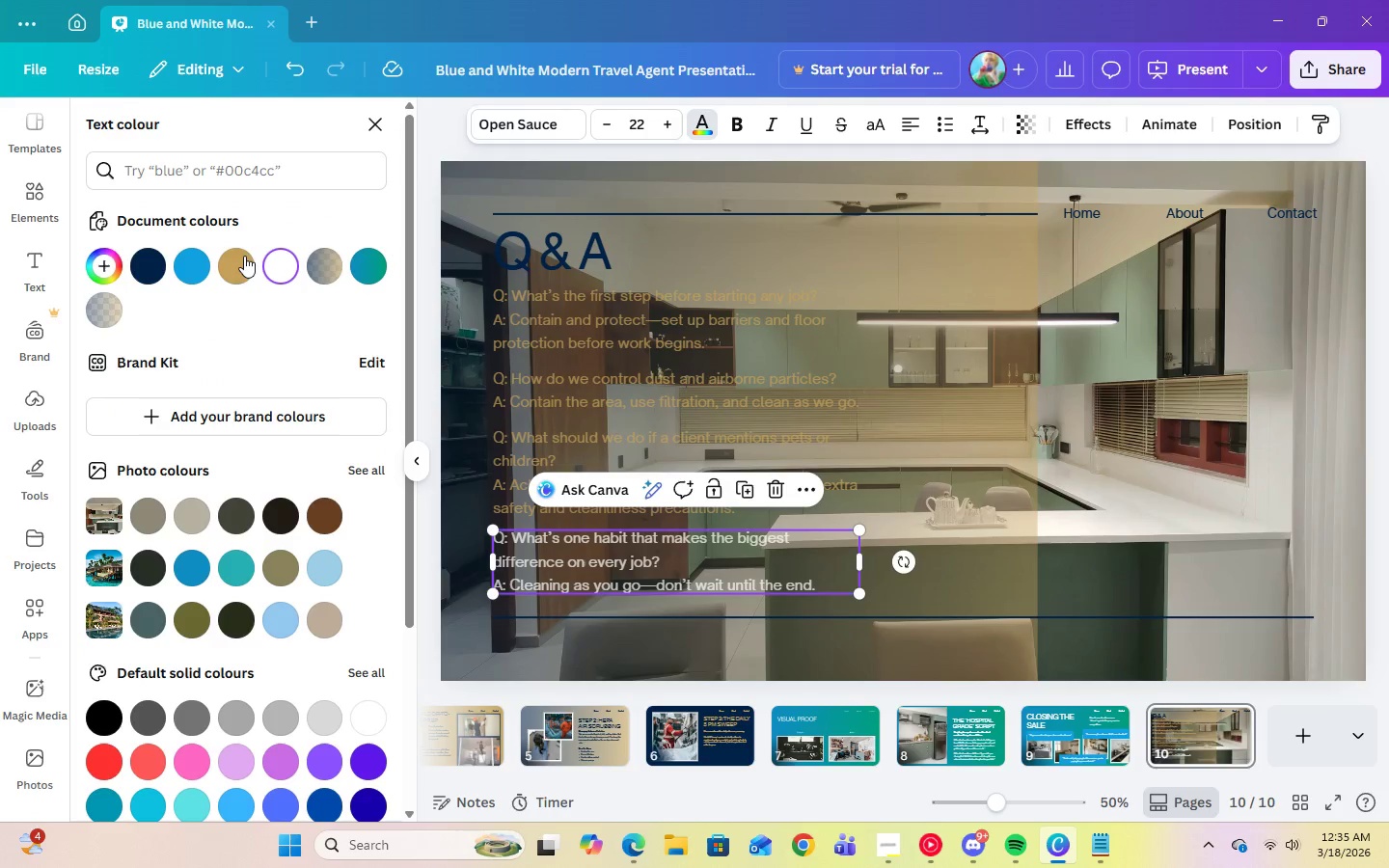 
left_click([244, 256])
 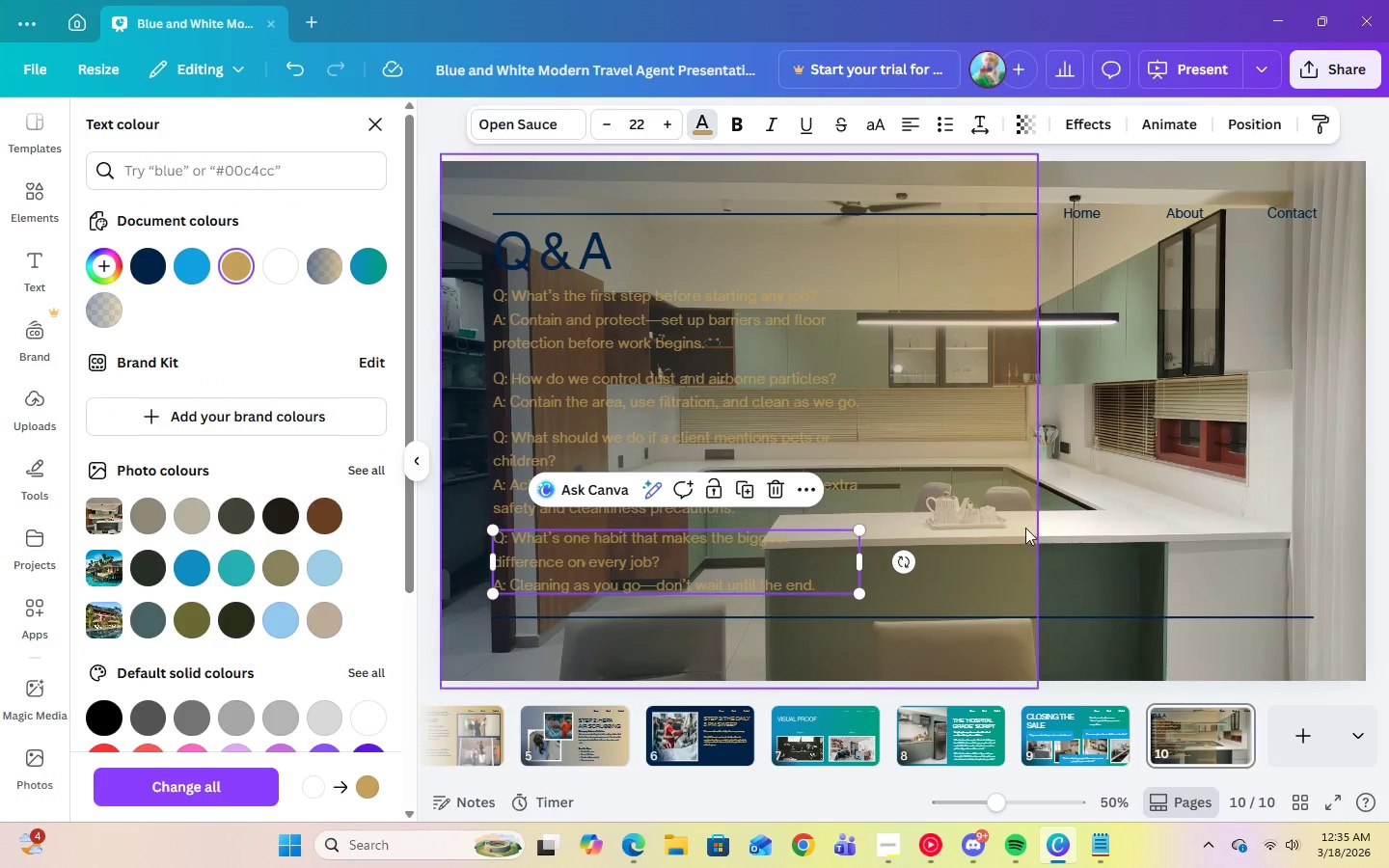 
left_click([1026, 528])
 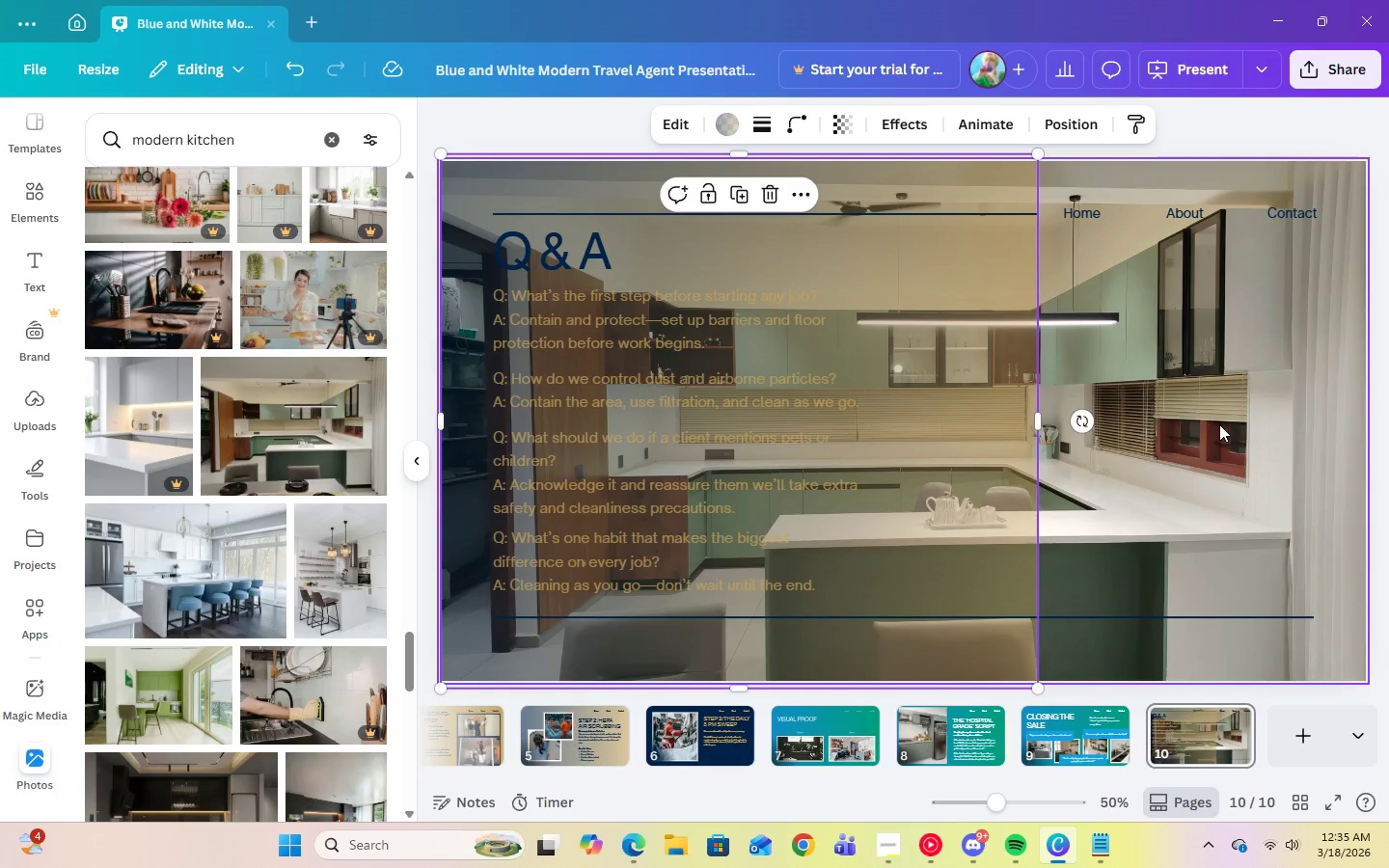 
wait(24.38)
 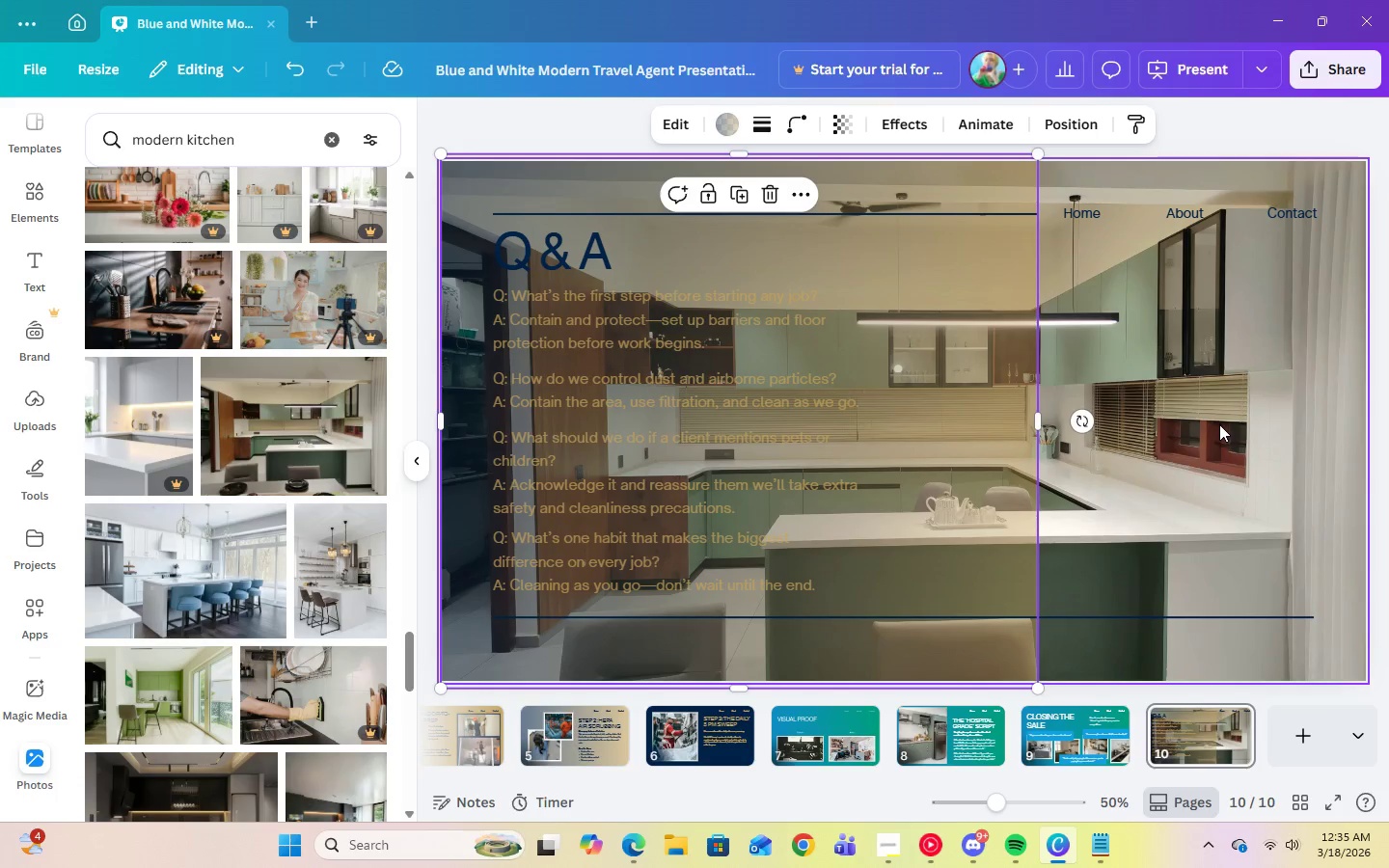 
left_click([473, 448])
 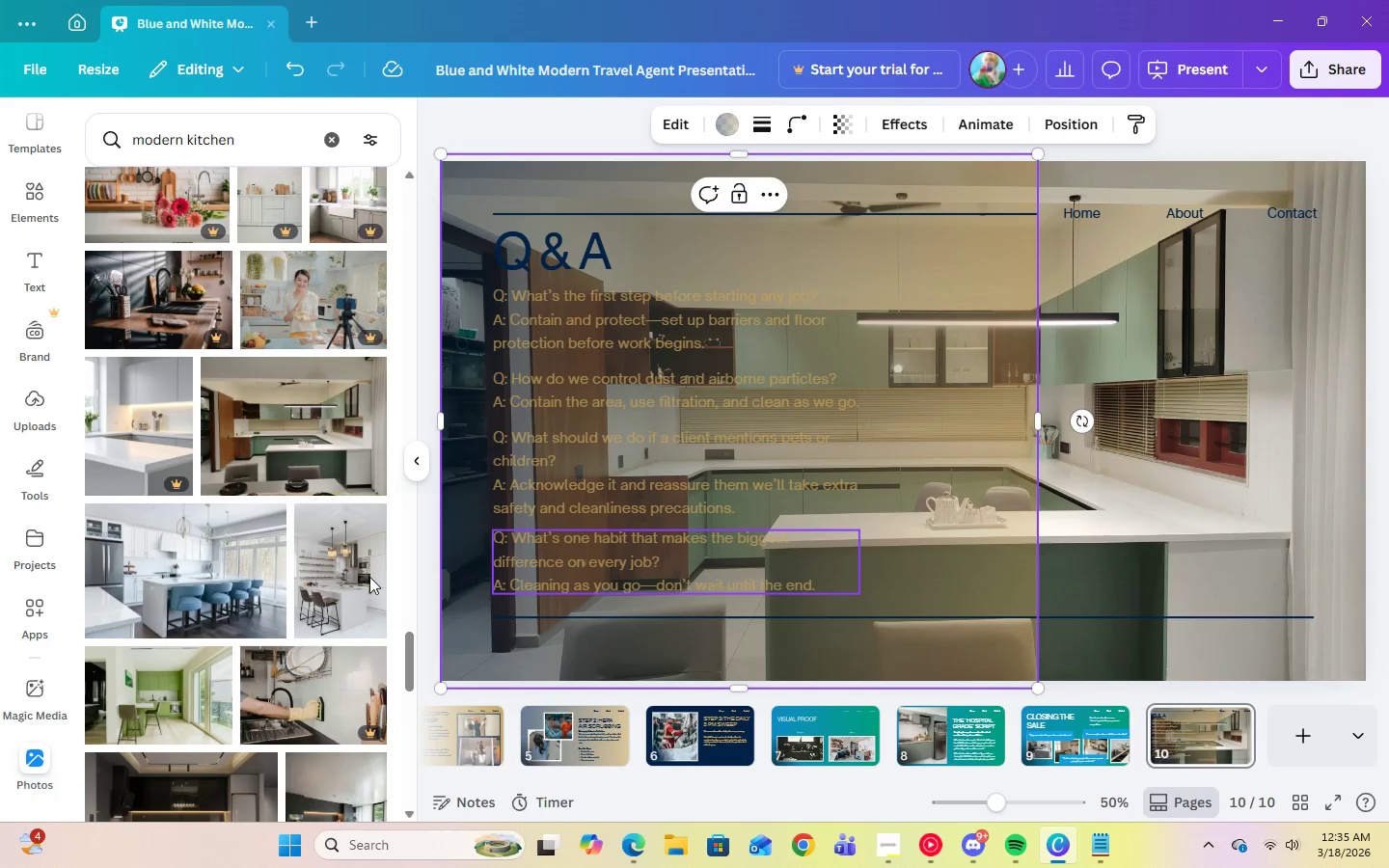 
left_click([678, 330])
 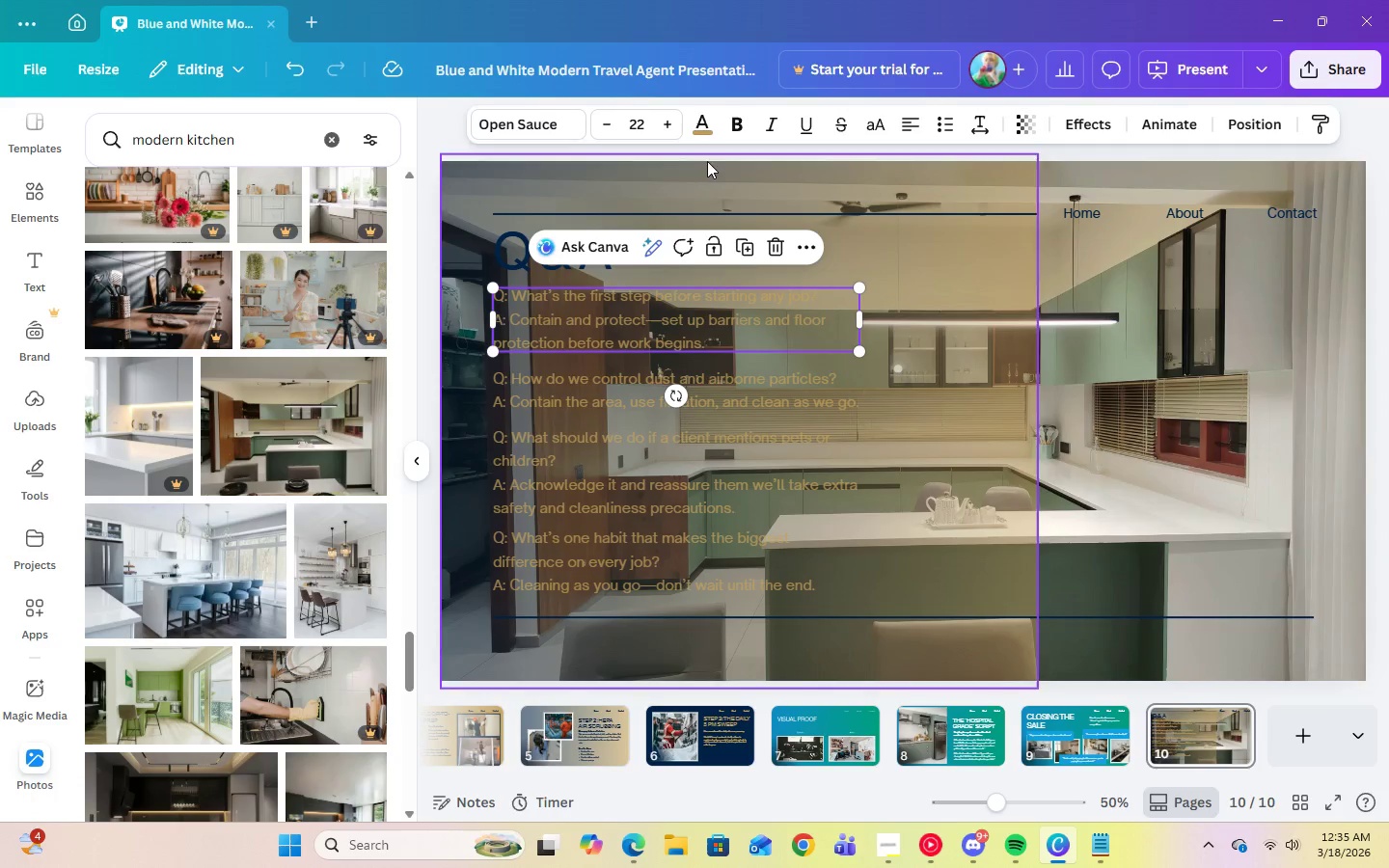 
left_click([698, 135])
 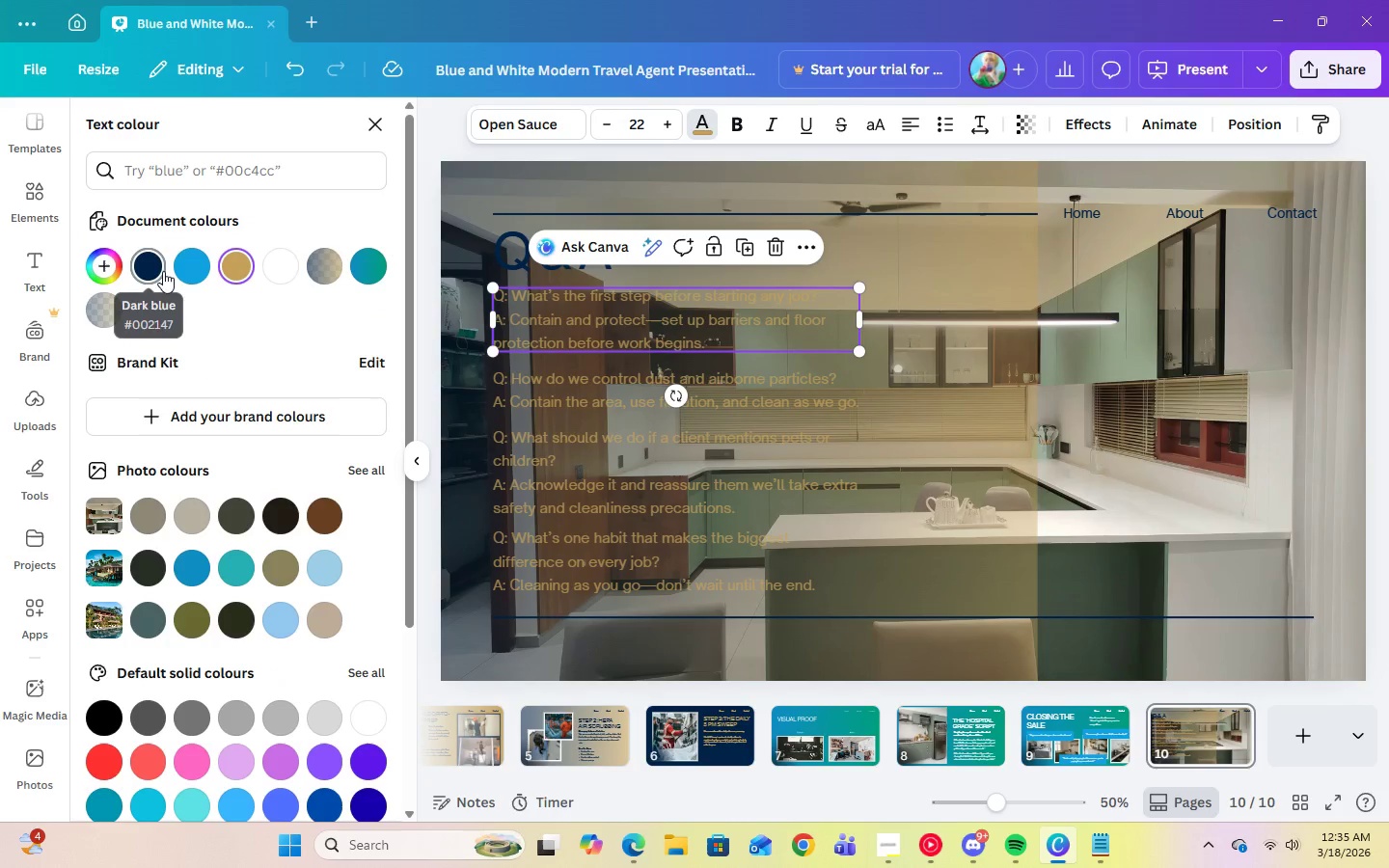 
left_click([160, 271])
 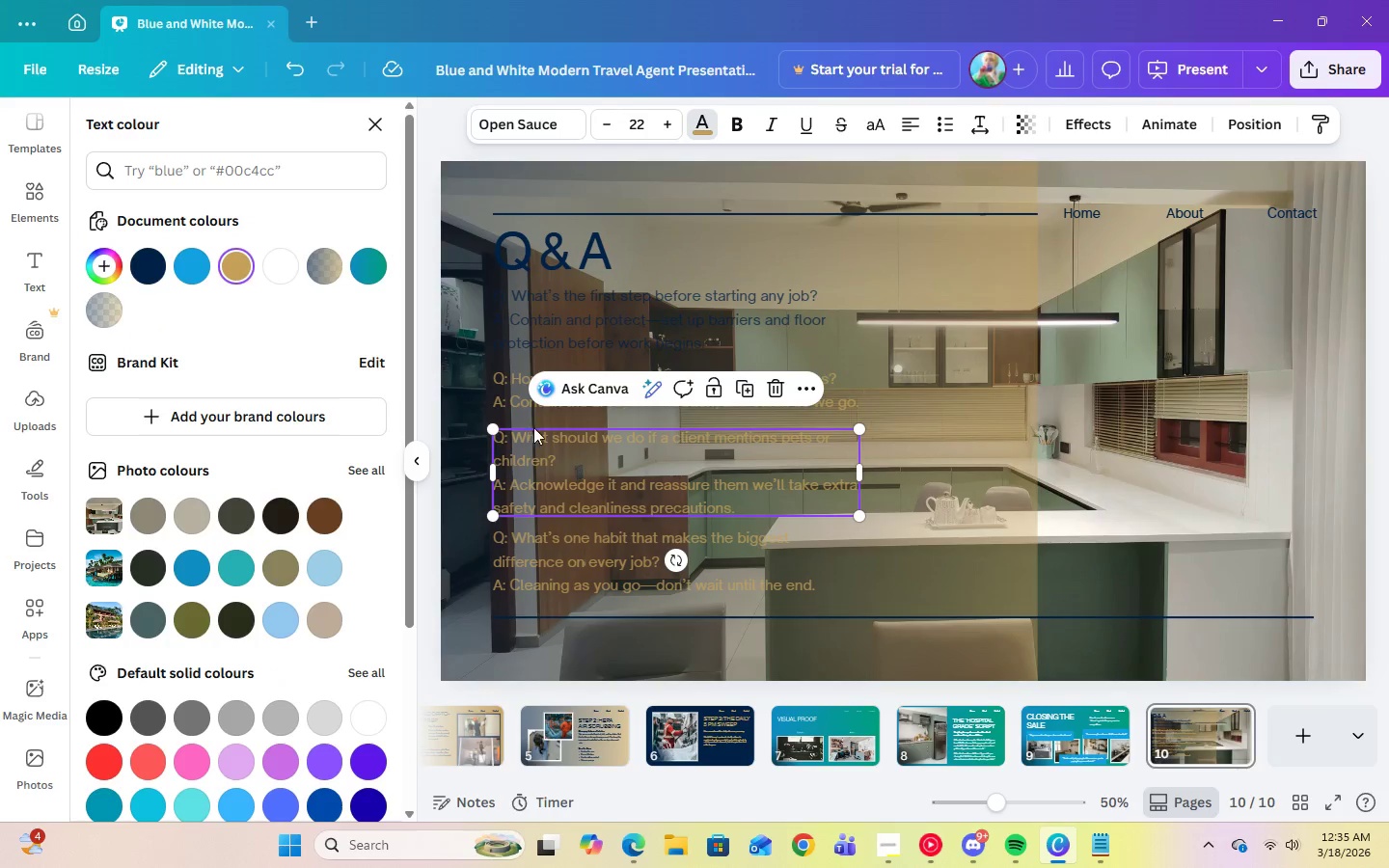 
left_click([1266, 411])
 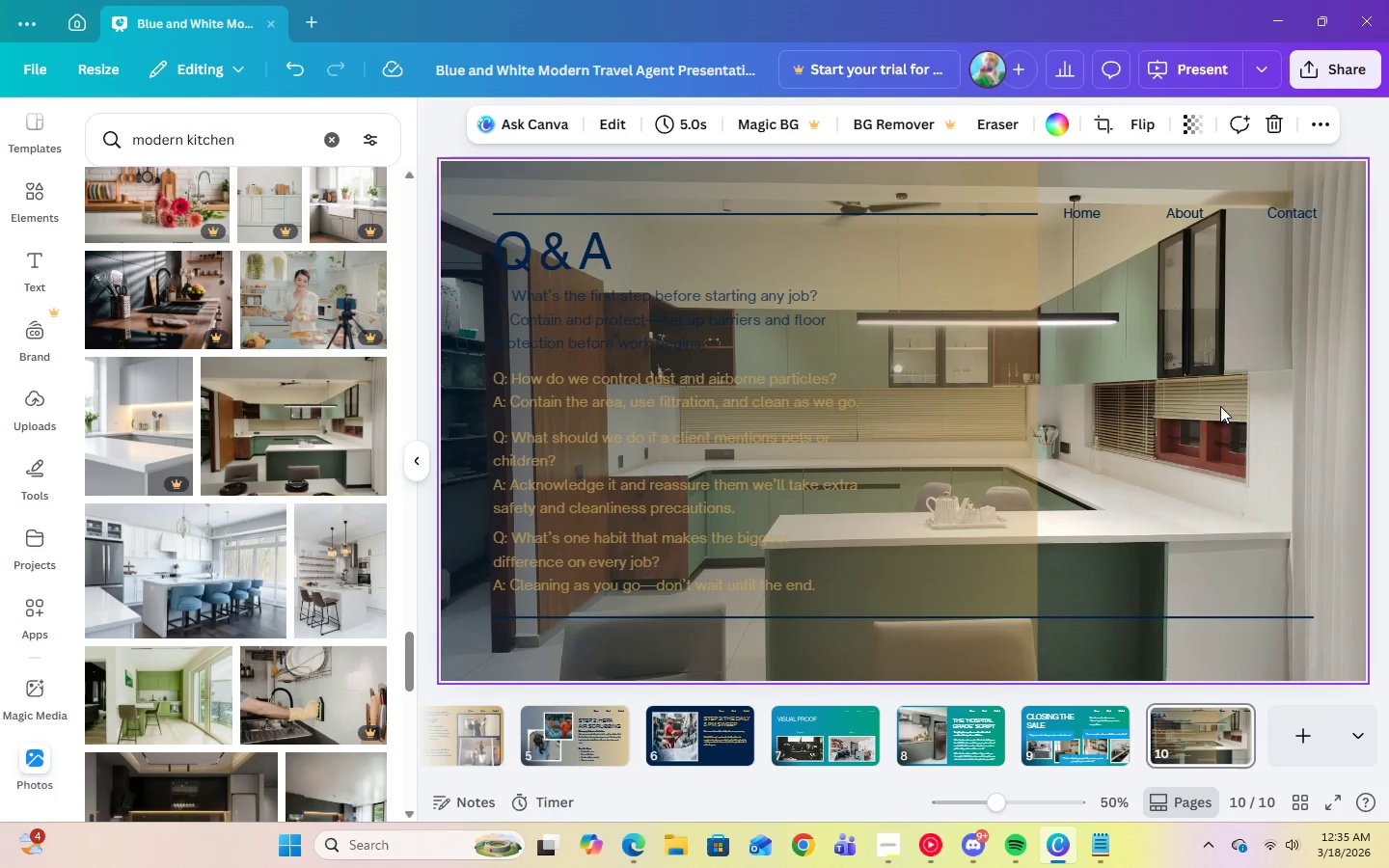 
left_click([1204, 406])
 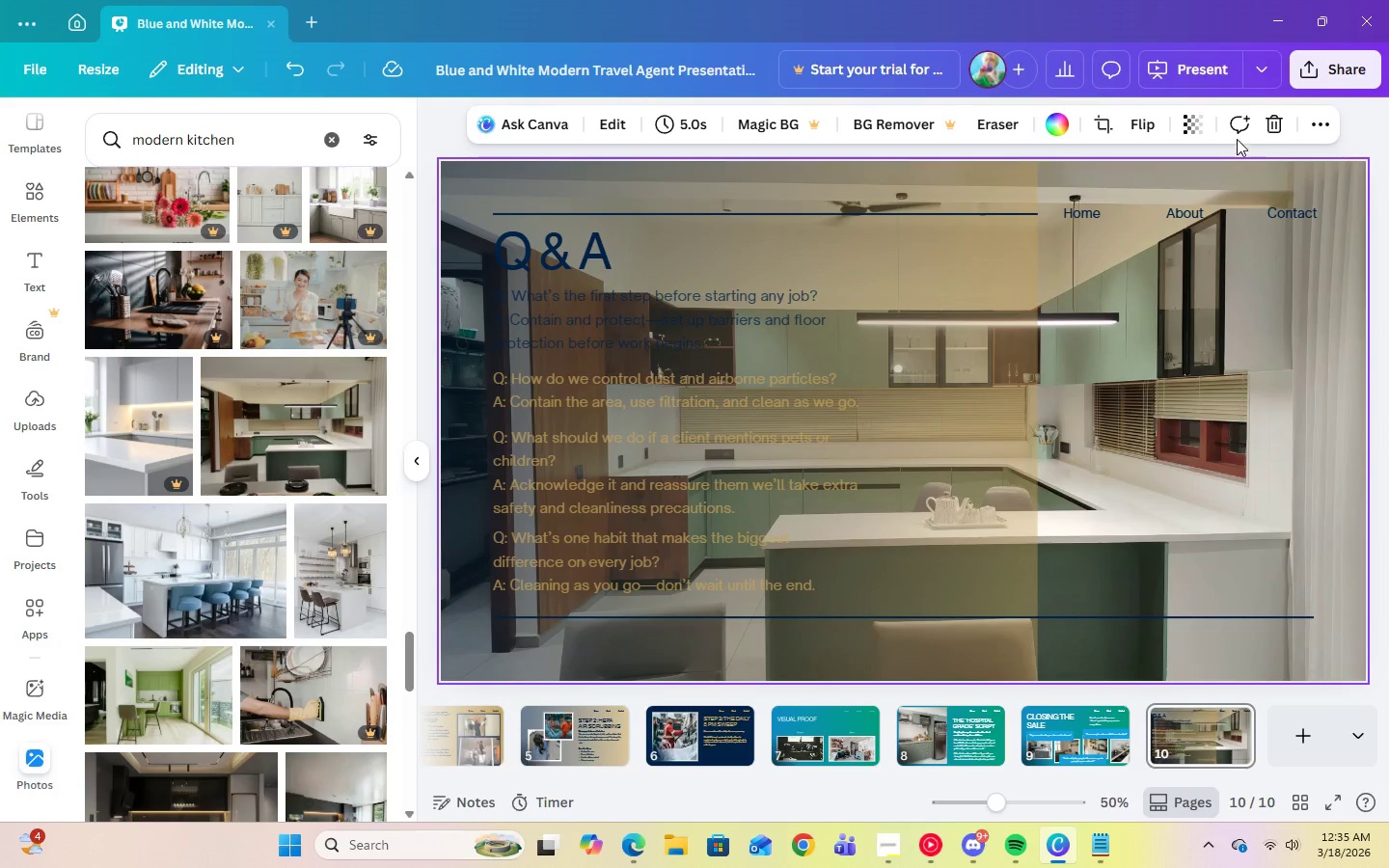 
left_click([1266, 138])
 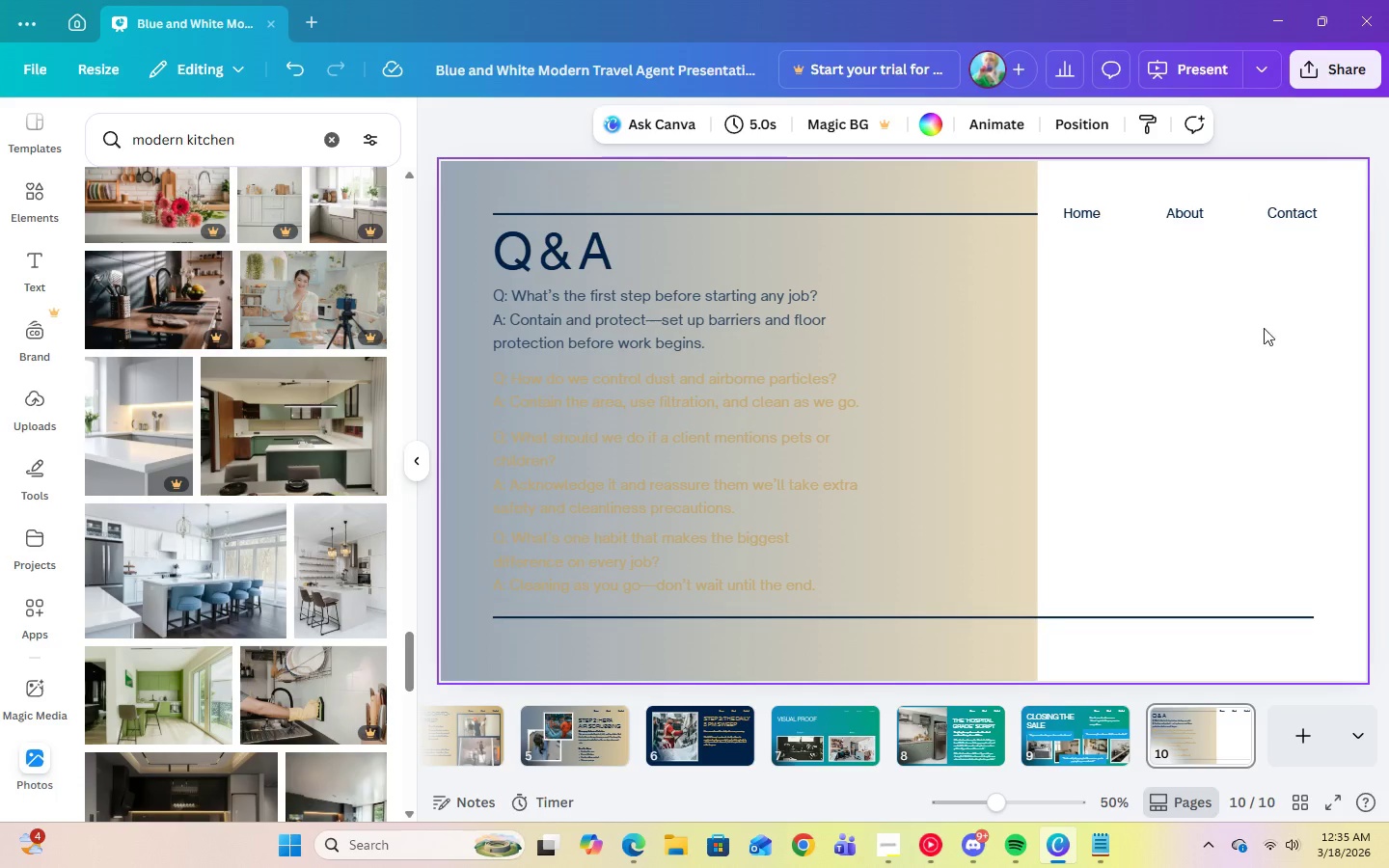 
left_click([1266, 355])
 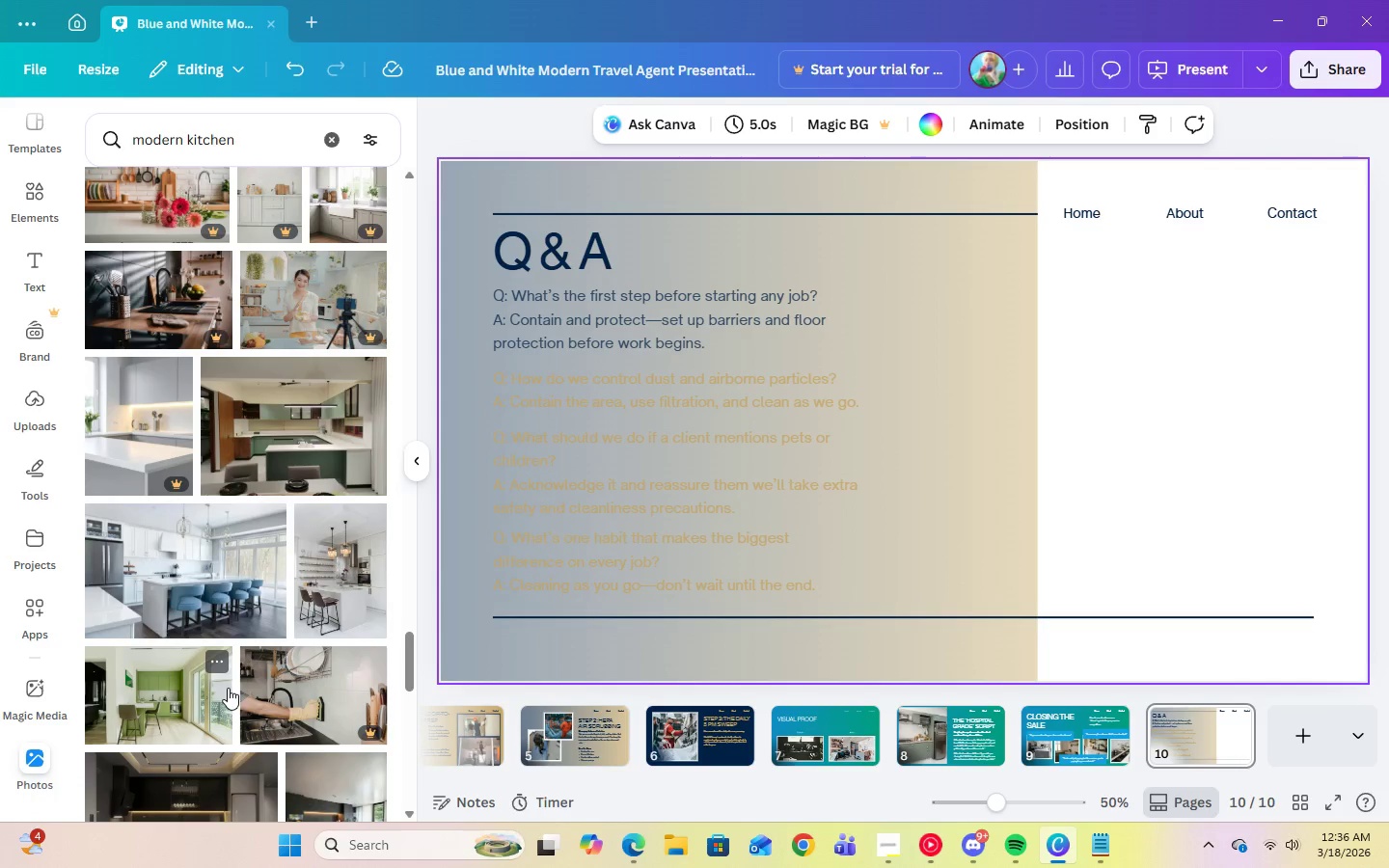 
scroll: coordinate [286, 743], scroll_direction: down, amount: 8.0
 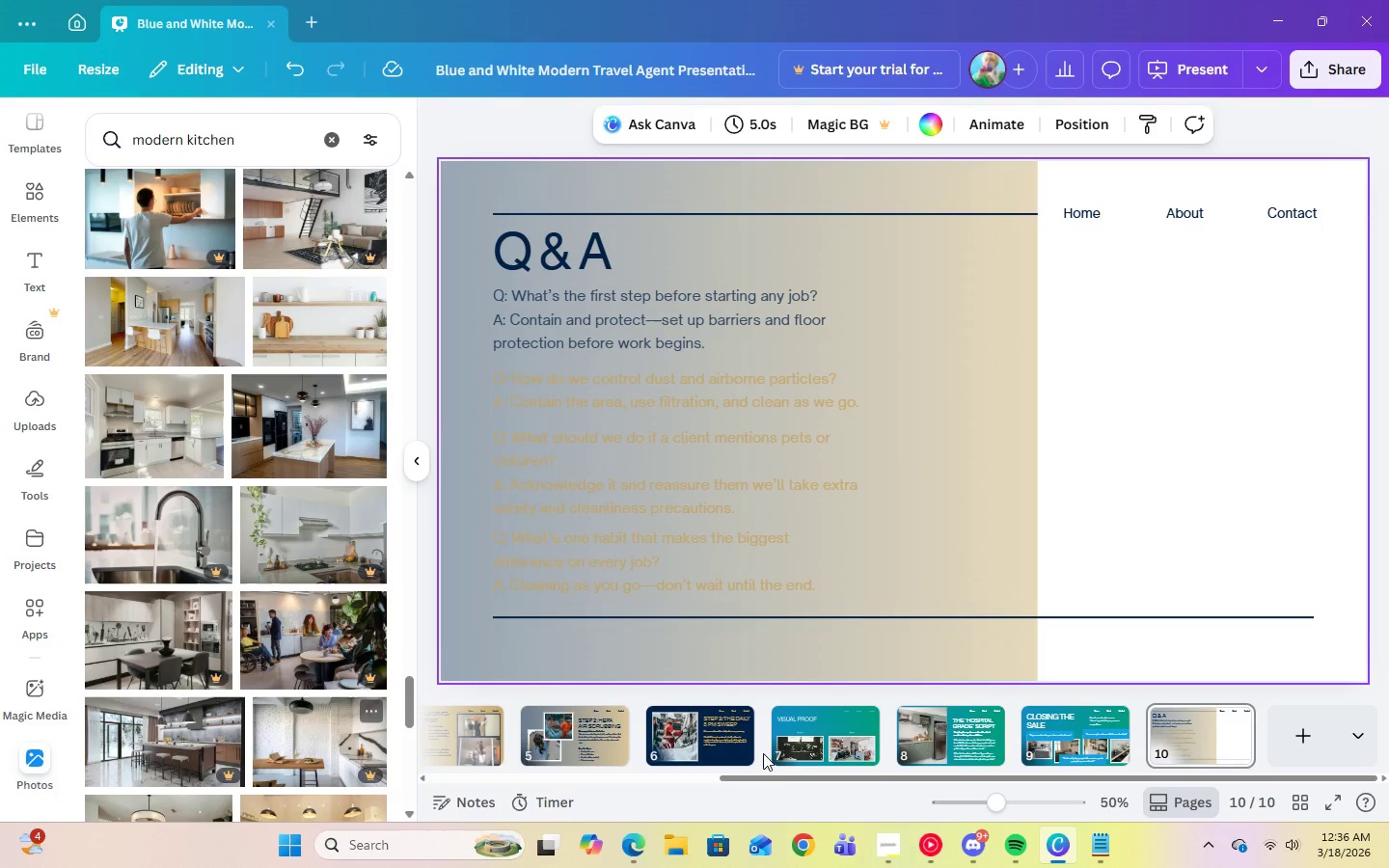 
left_click([885, 853])